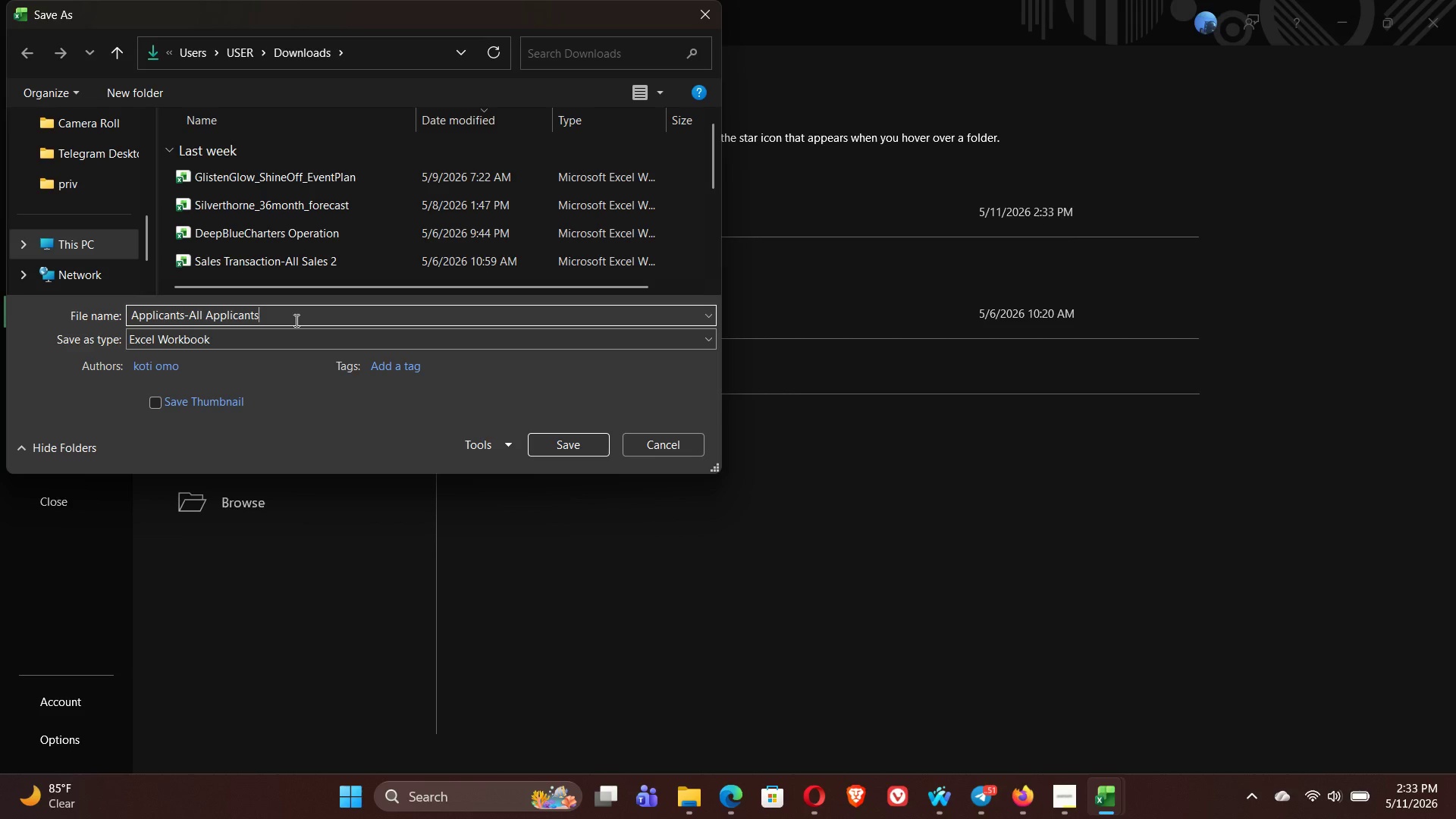 
type(11)
 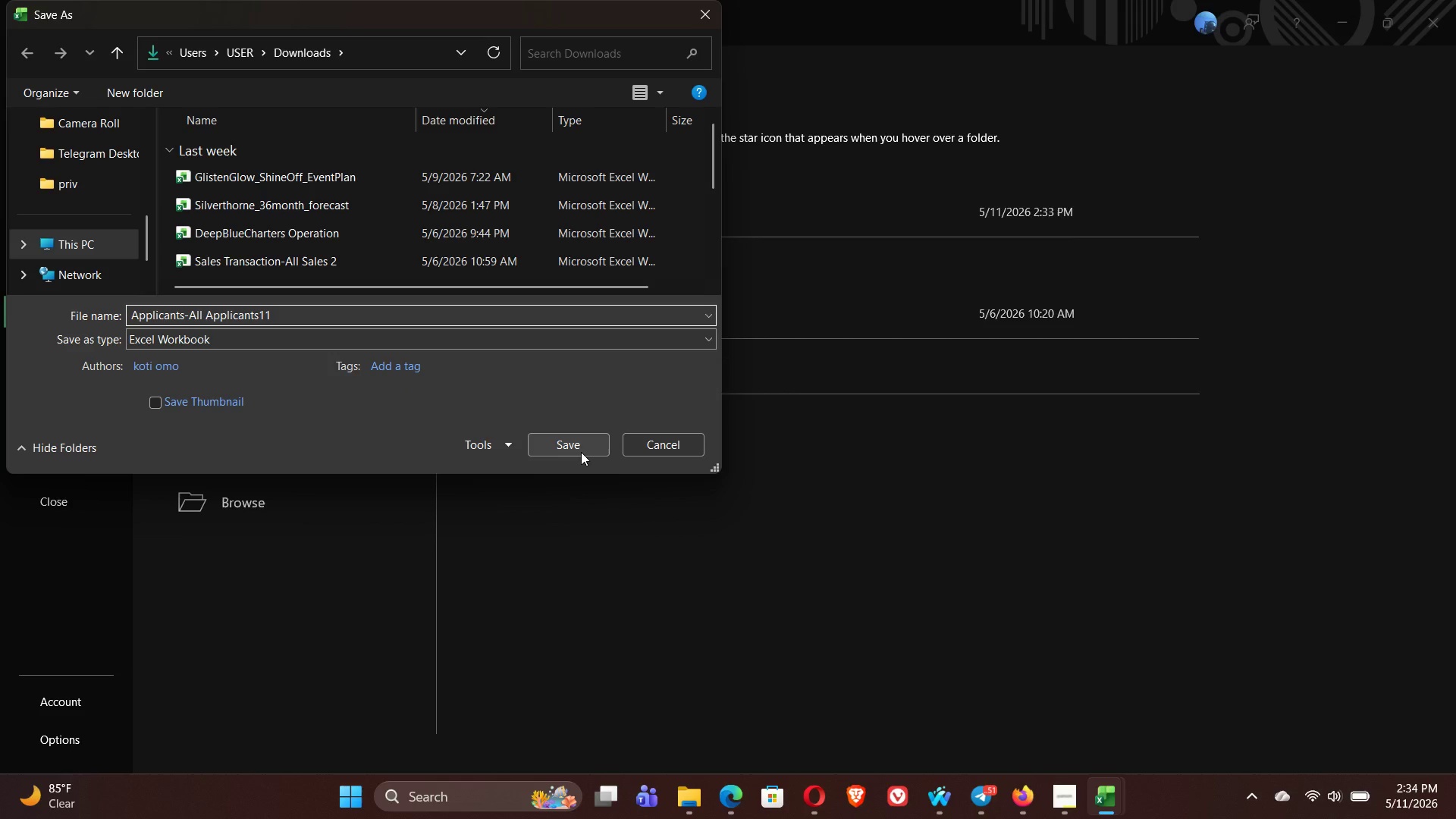 
left_click([581, 452])
 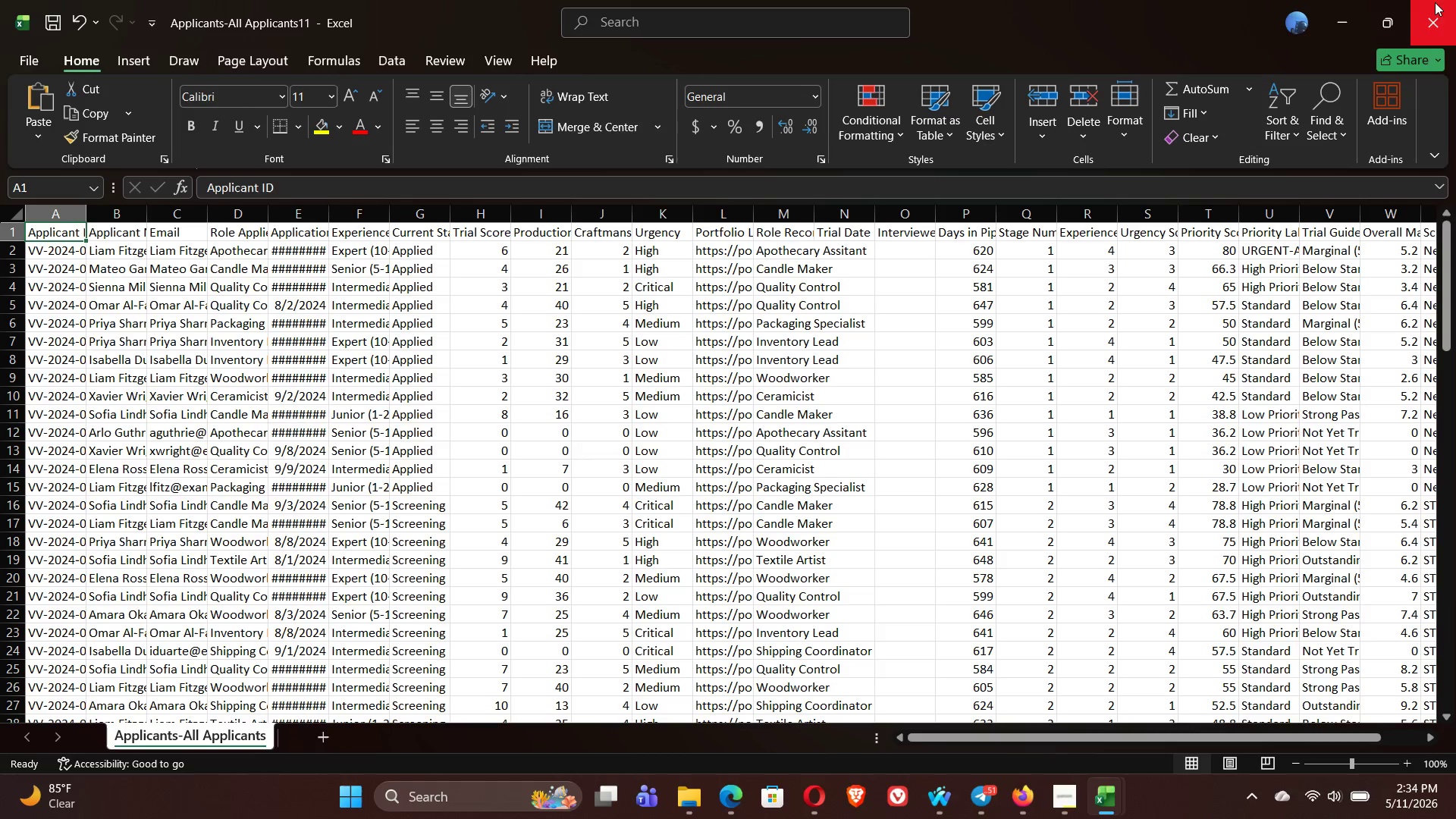 
left_click([1432, 13])
 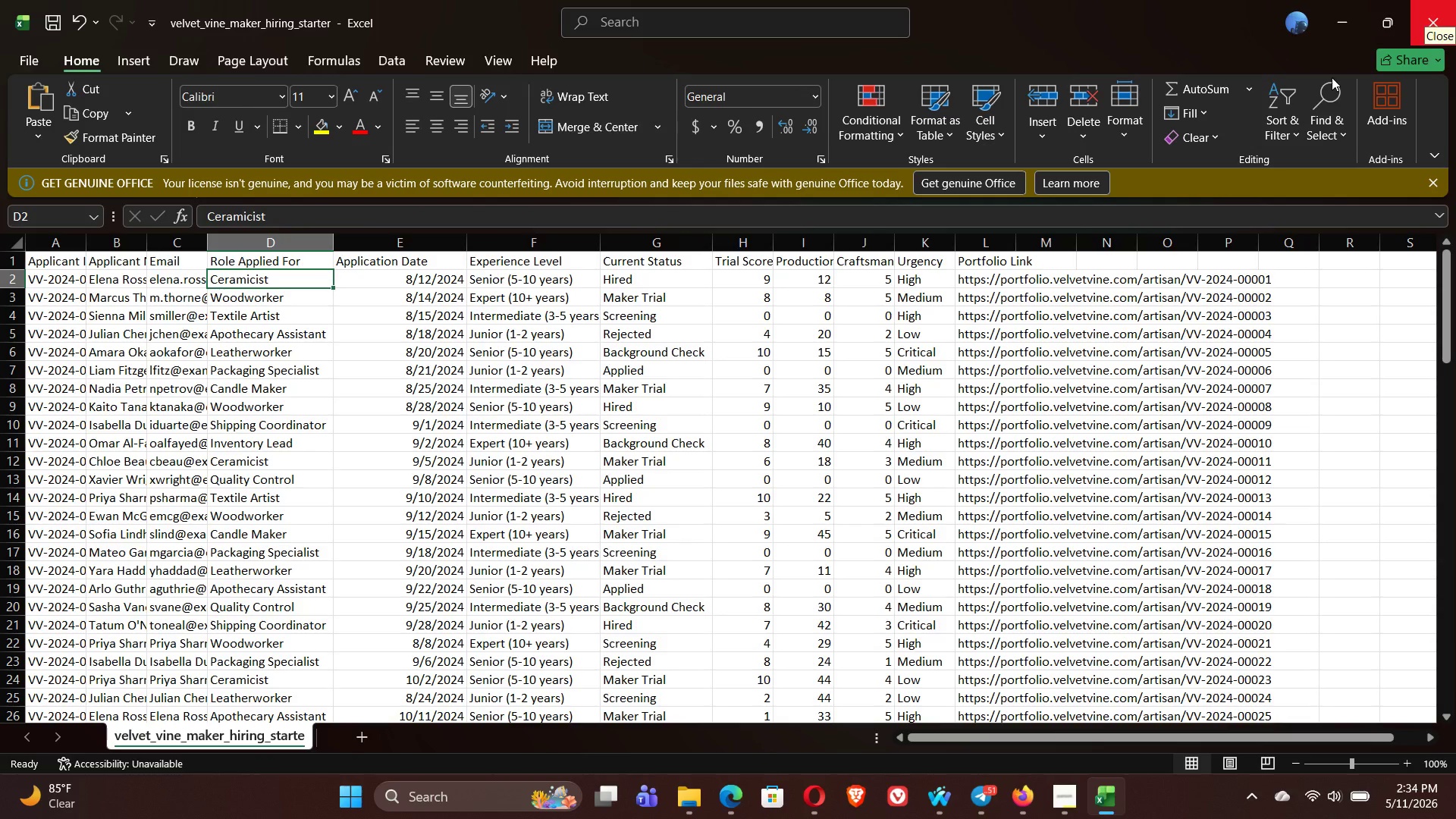 
mouse_move([725, 778])
 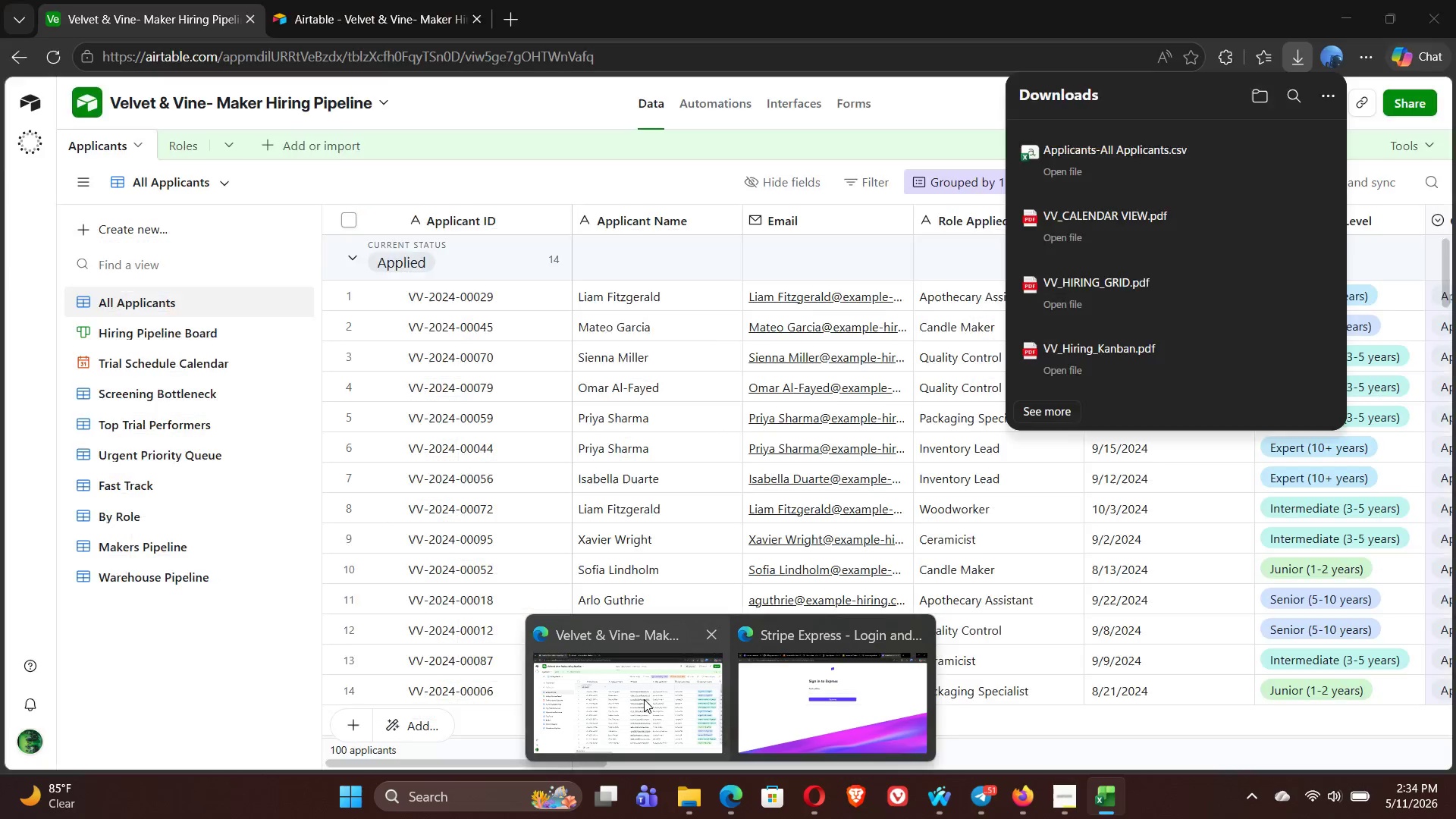 
left_click([644, 699])
 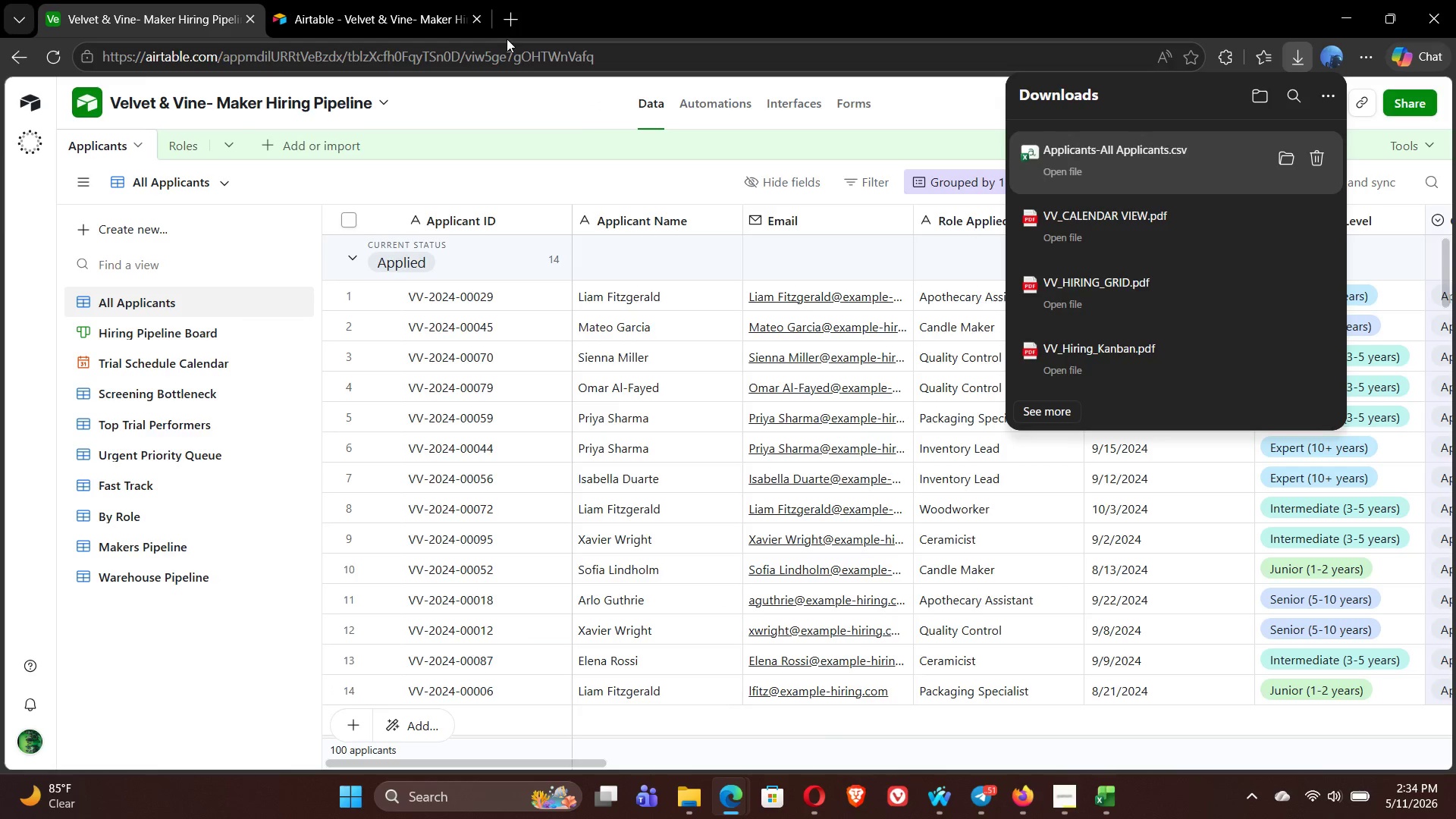 
left_click([508, 27])
 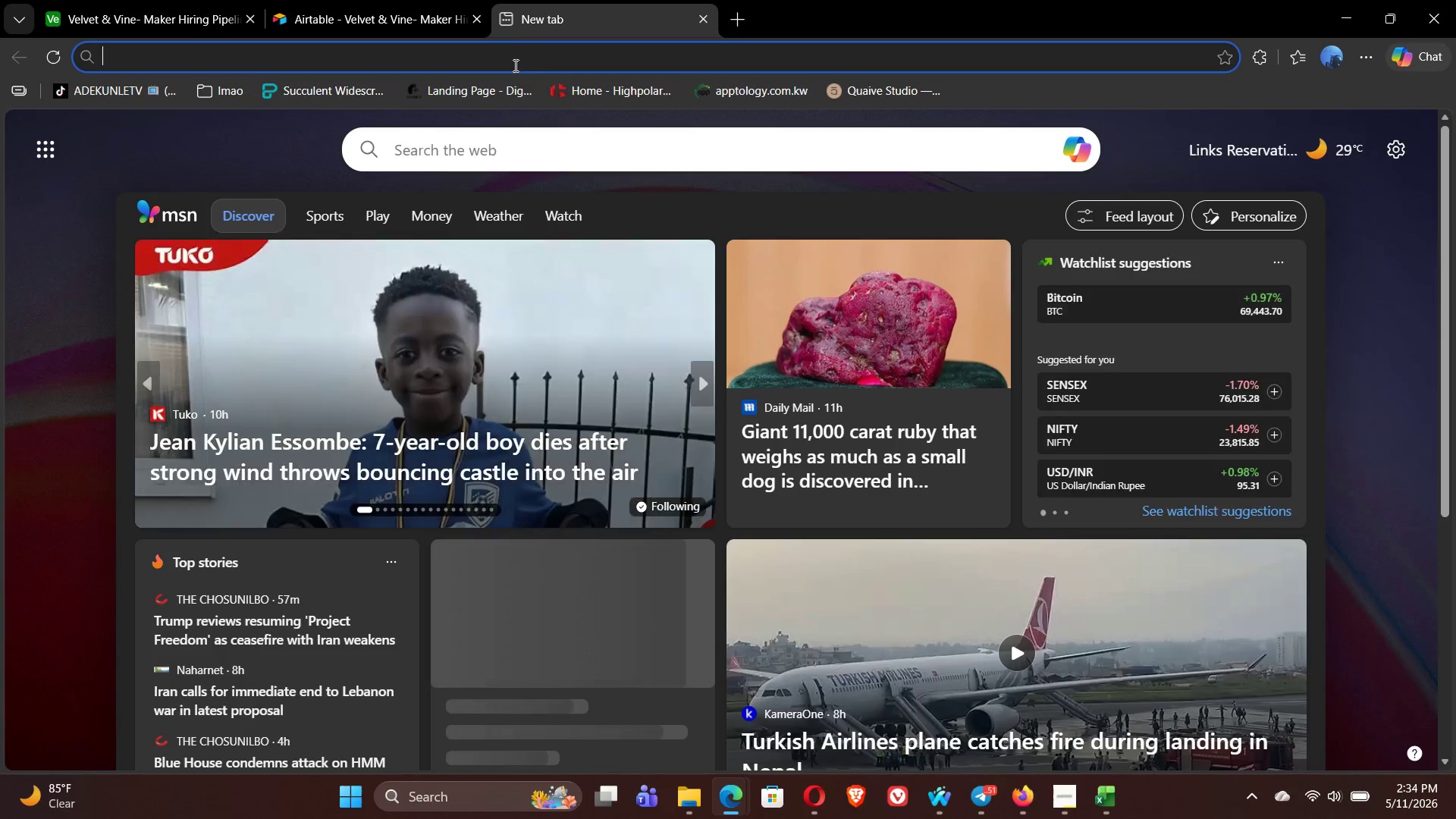 
type(IL)
 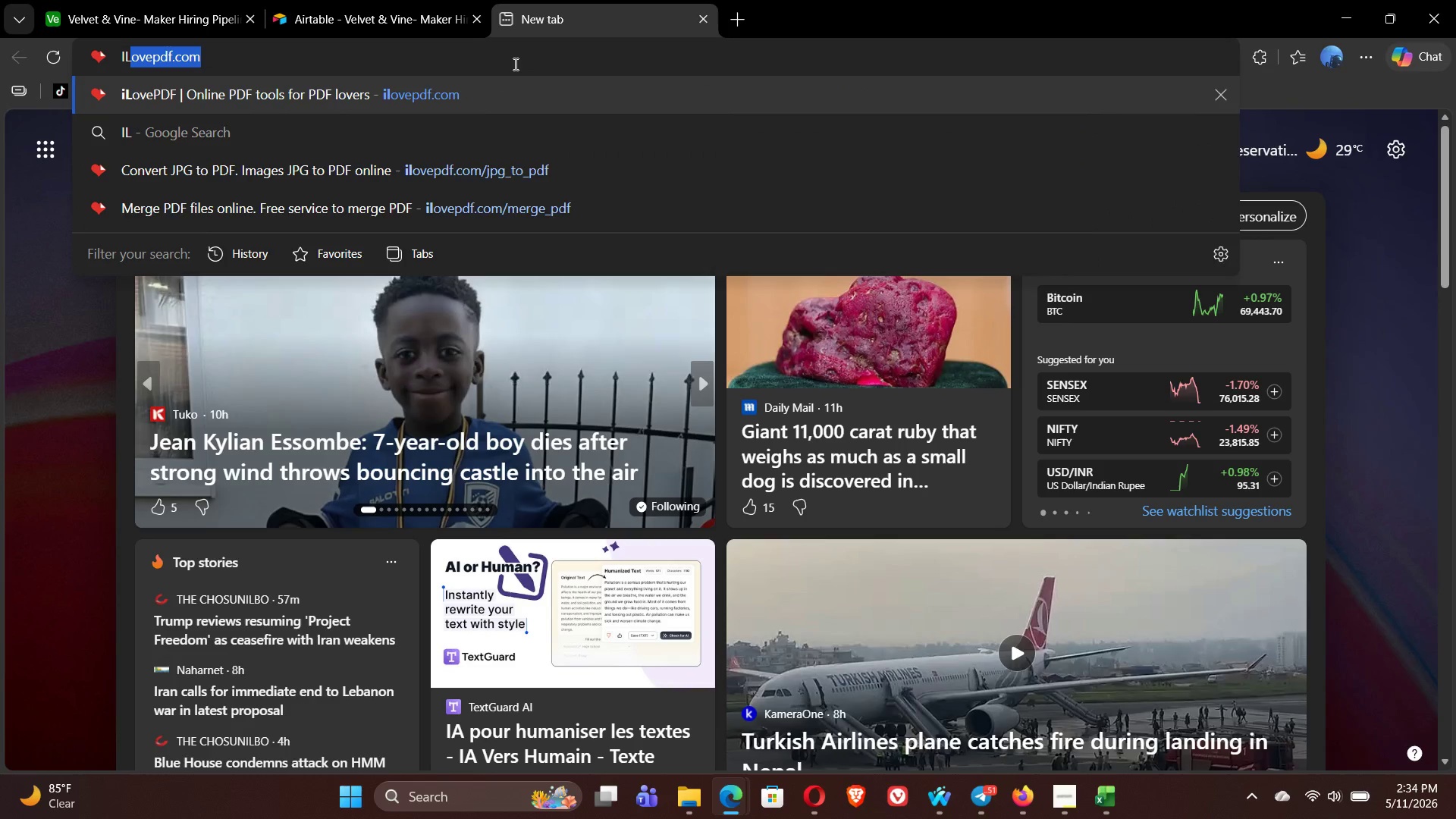 
key(Enter)
 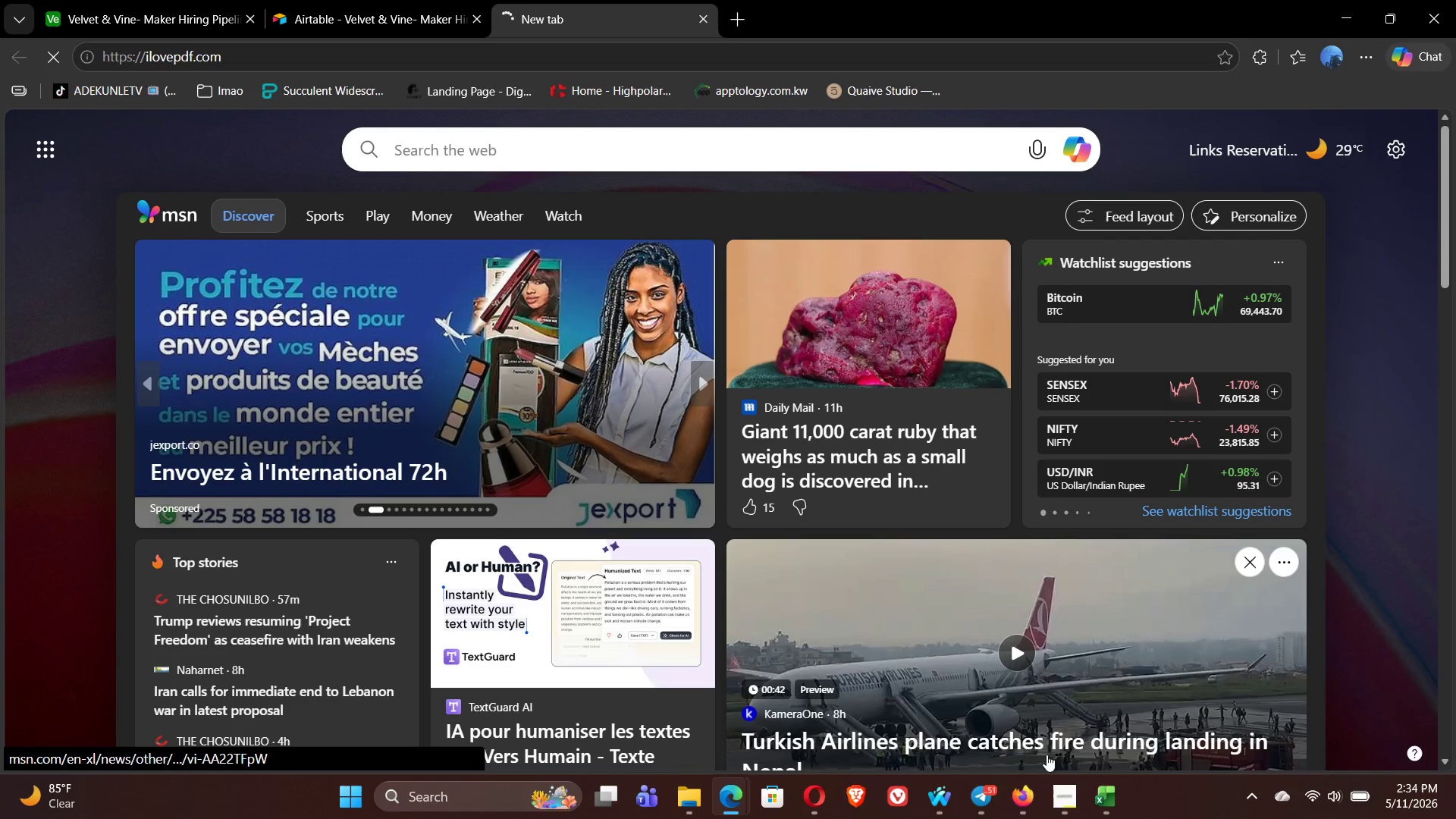 
left_click([1056, 792])